 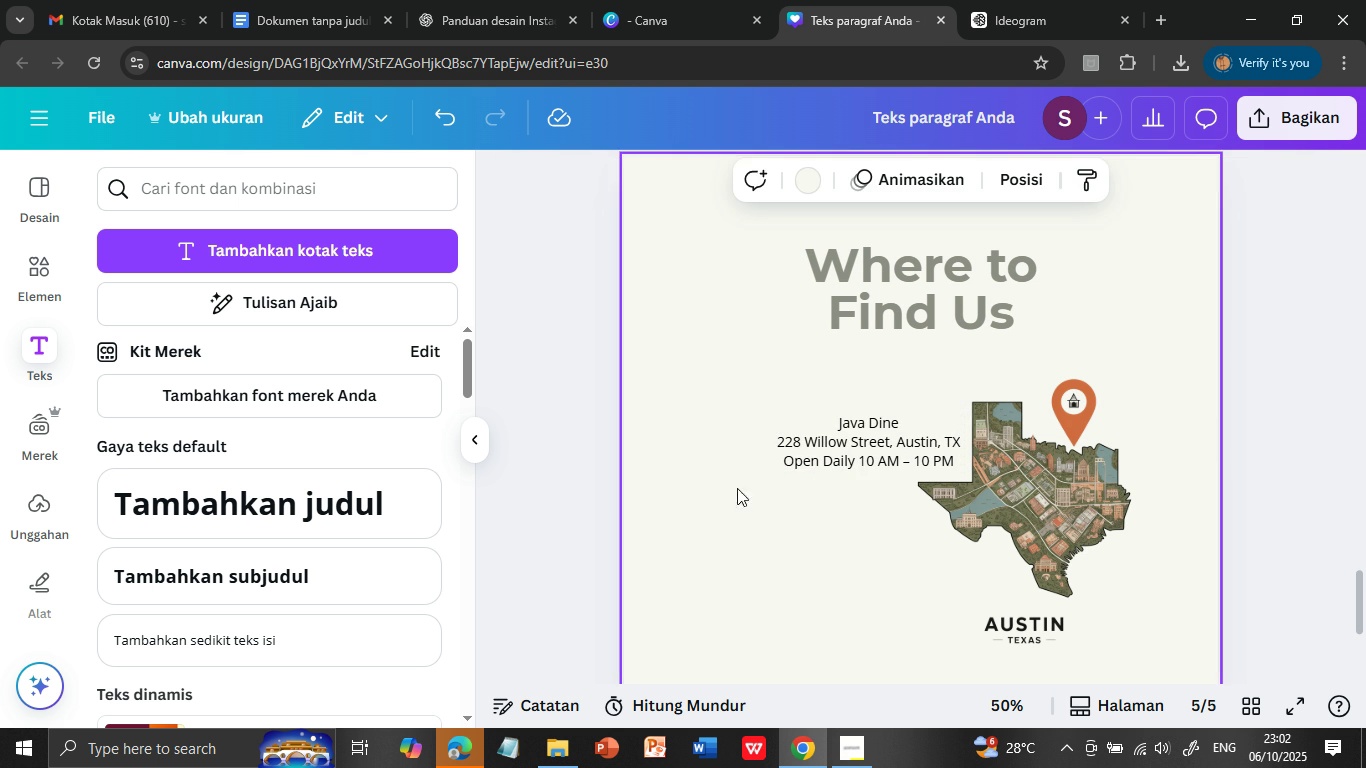 
double_click([877, 425])
 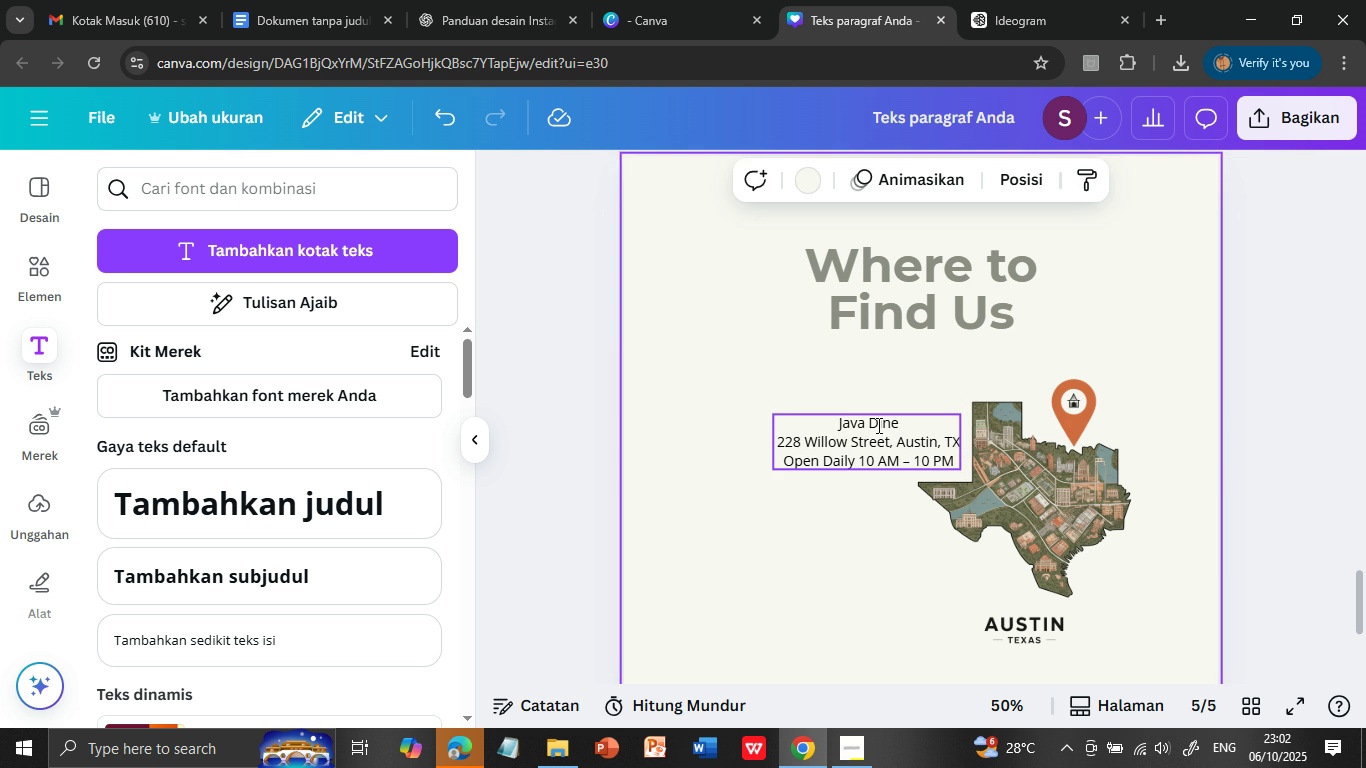 
triple_click([877, 425])
 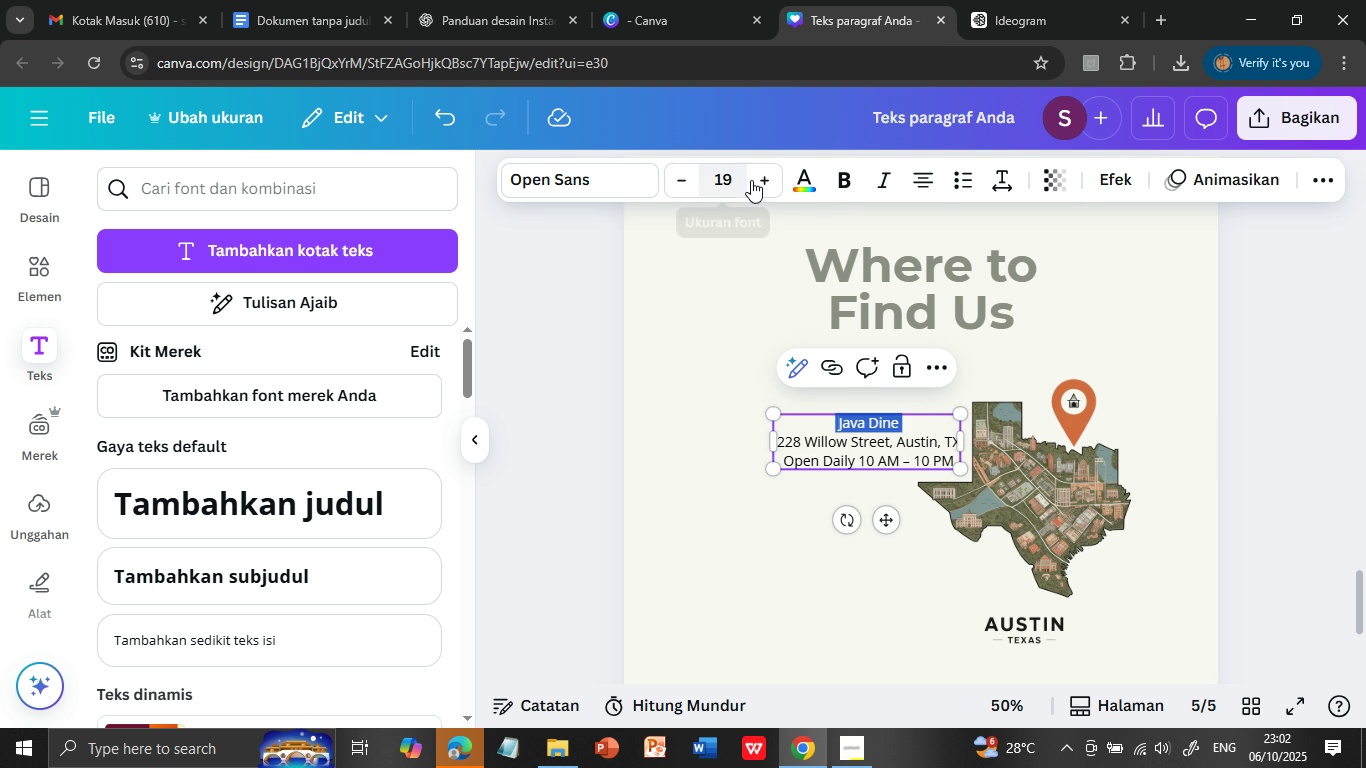 
double_click([757, 179])
 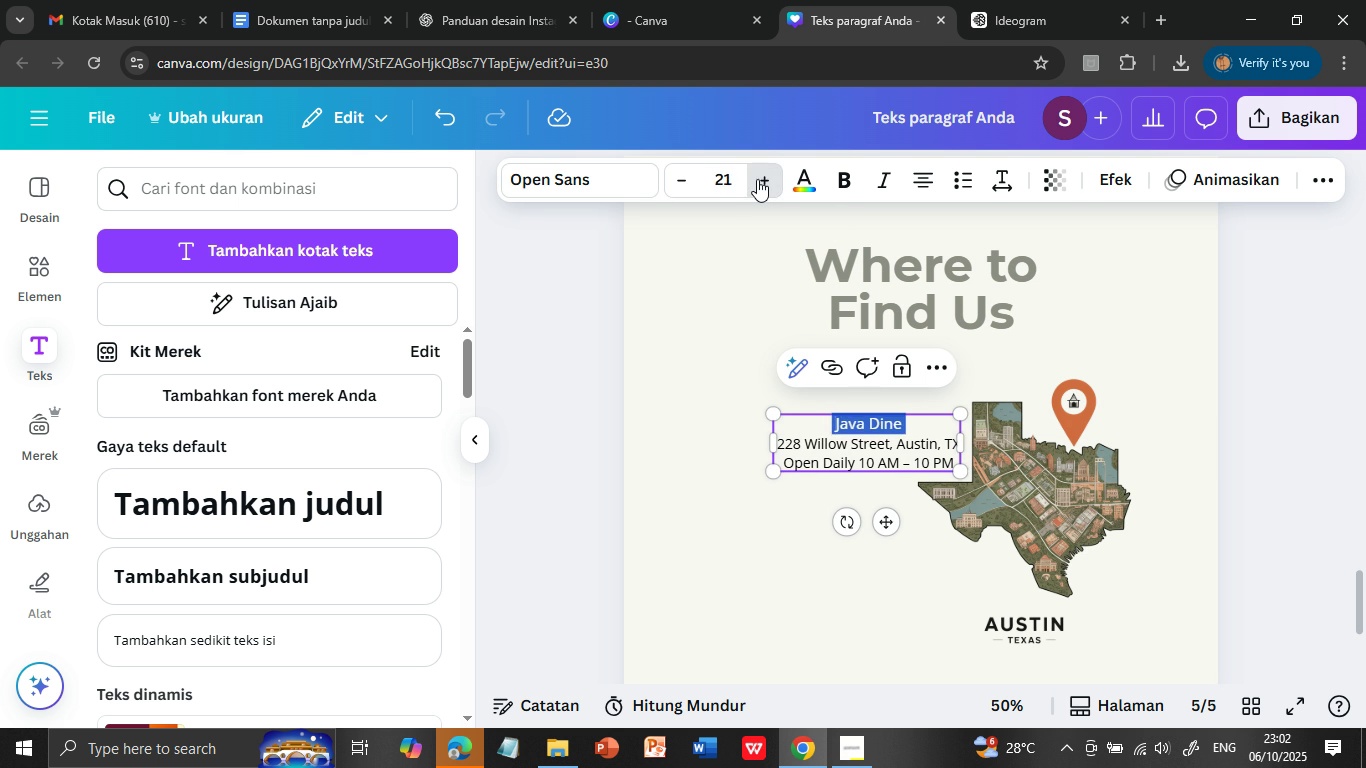 
triple_click([757, 179])
 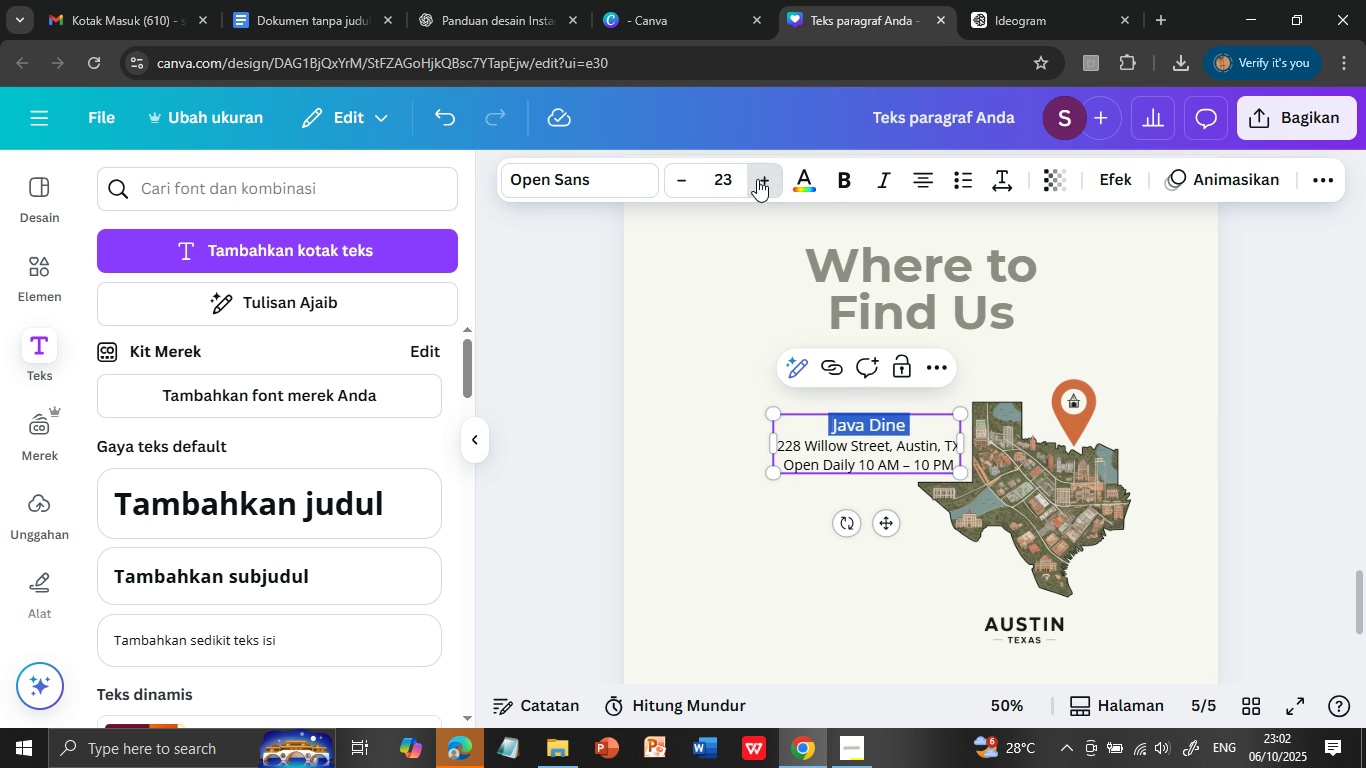 
triple_click([757, 179])
 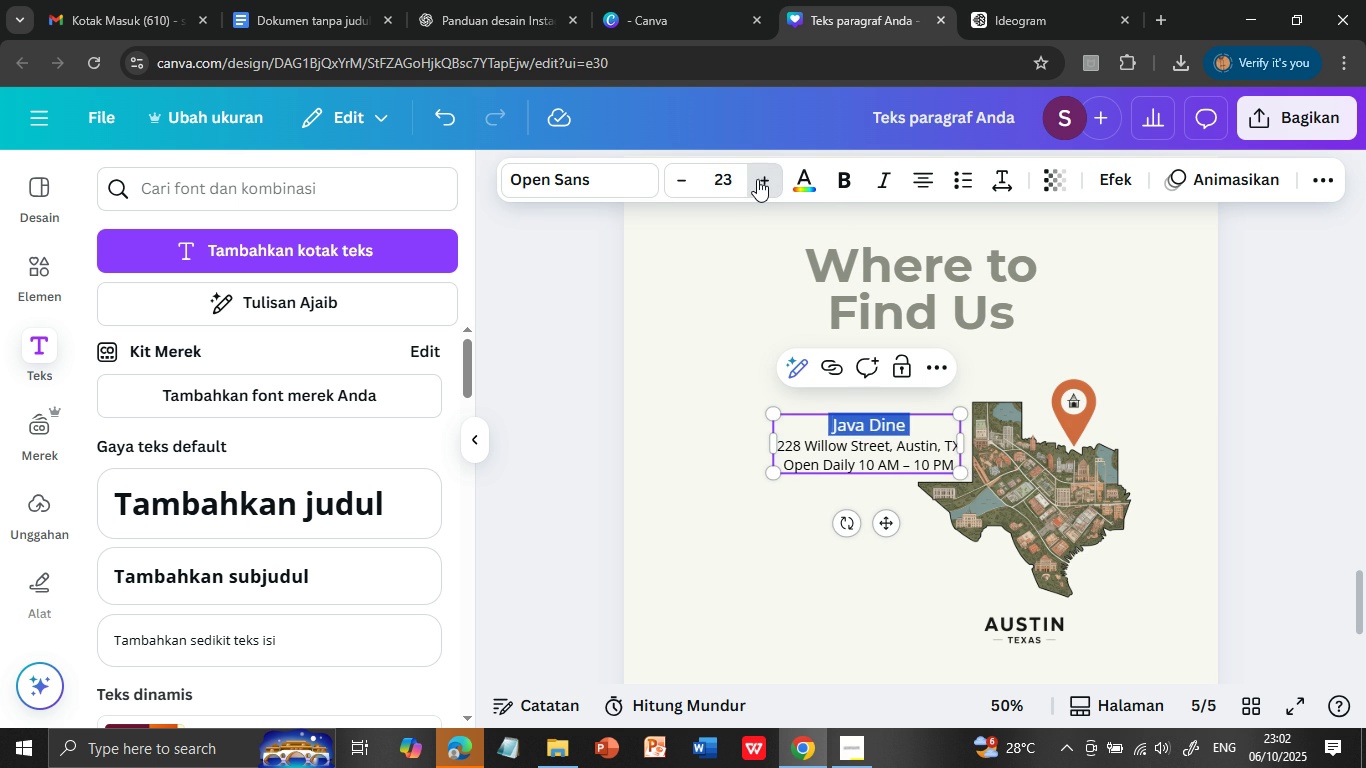 
triple_click([757, 179])
 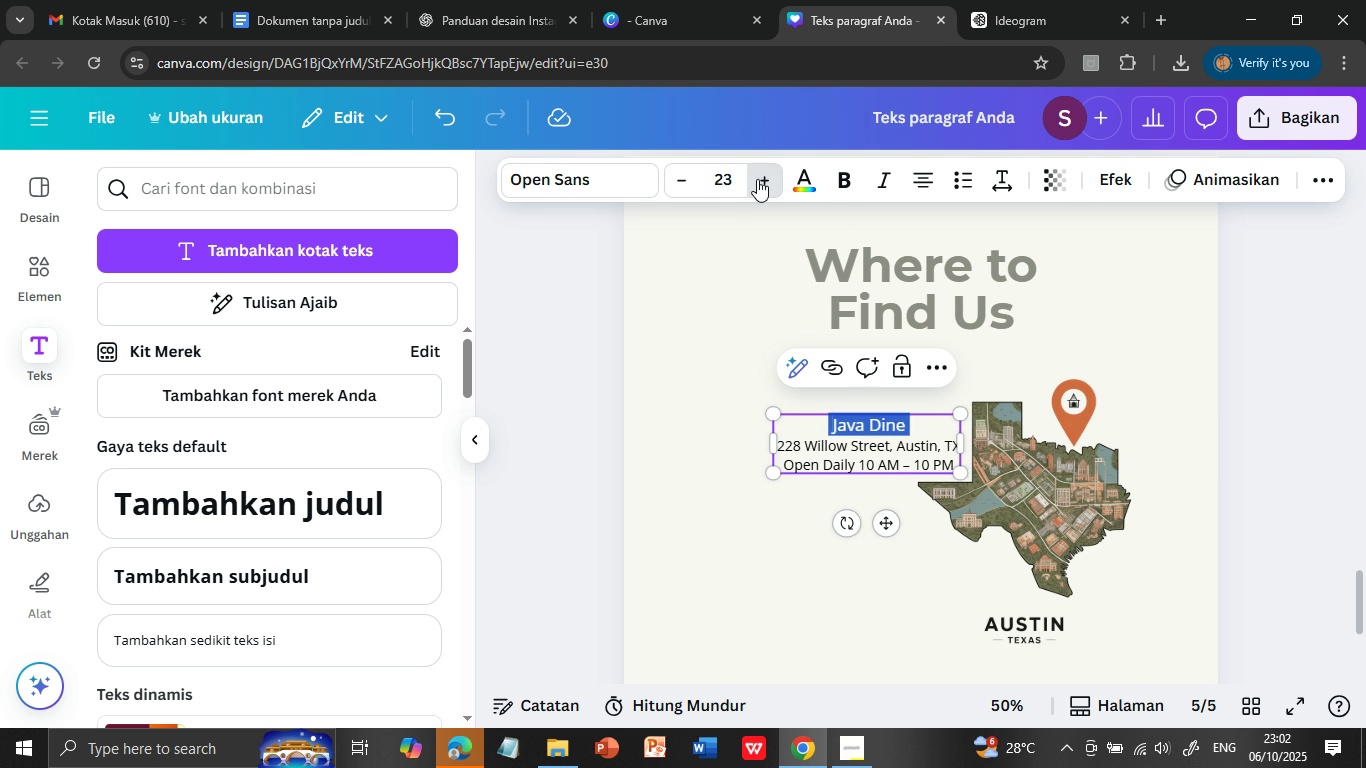 
triple_click([757, 179])
 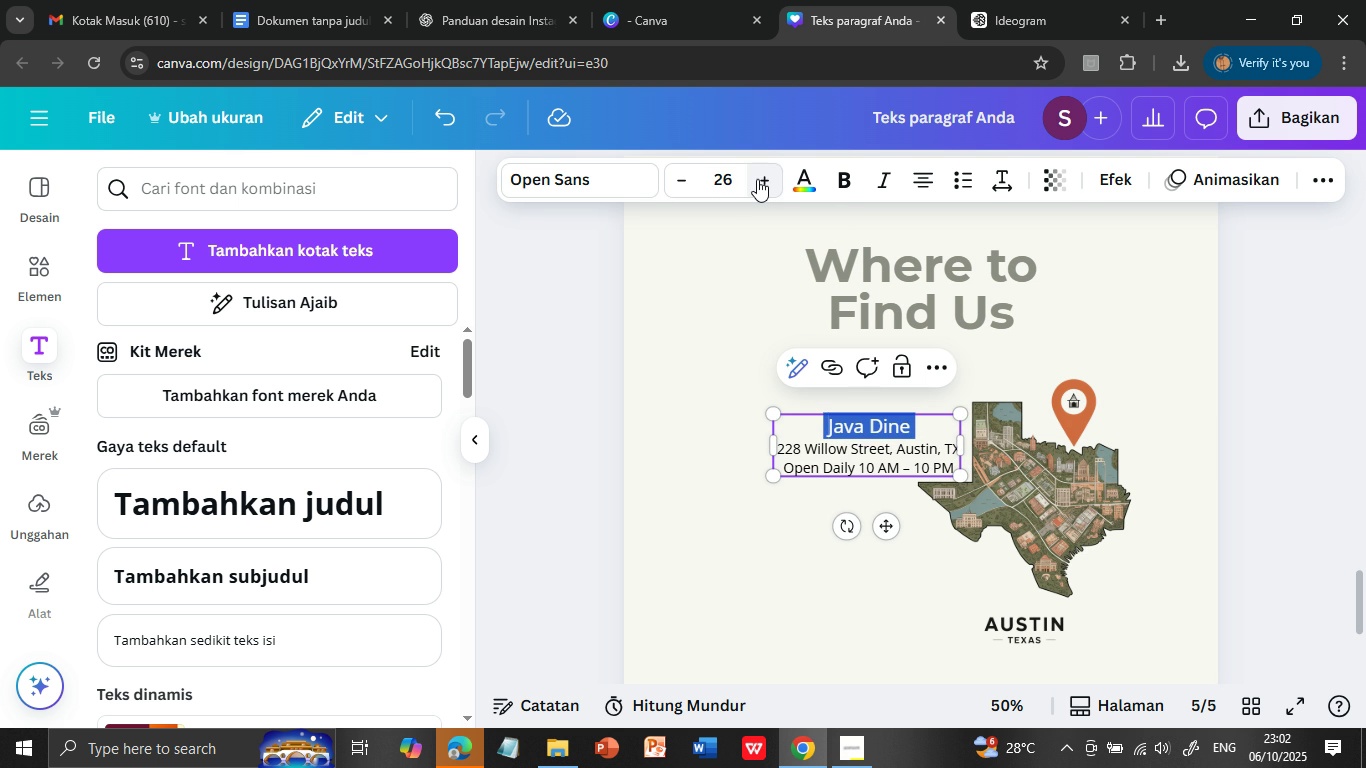 
triple_click([757, 179])
 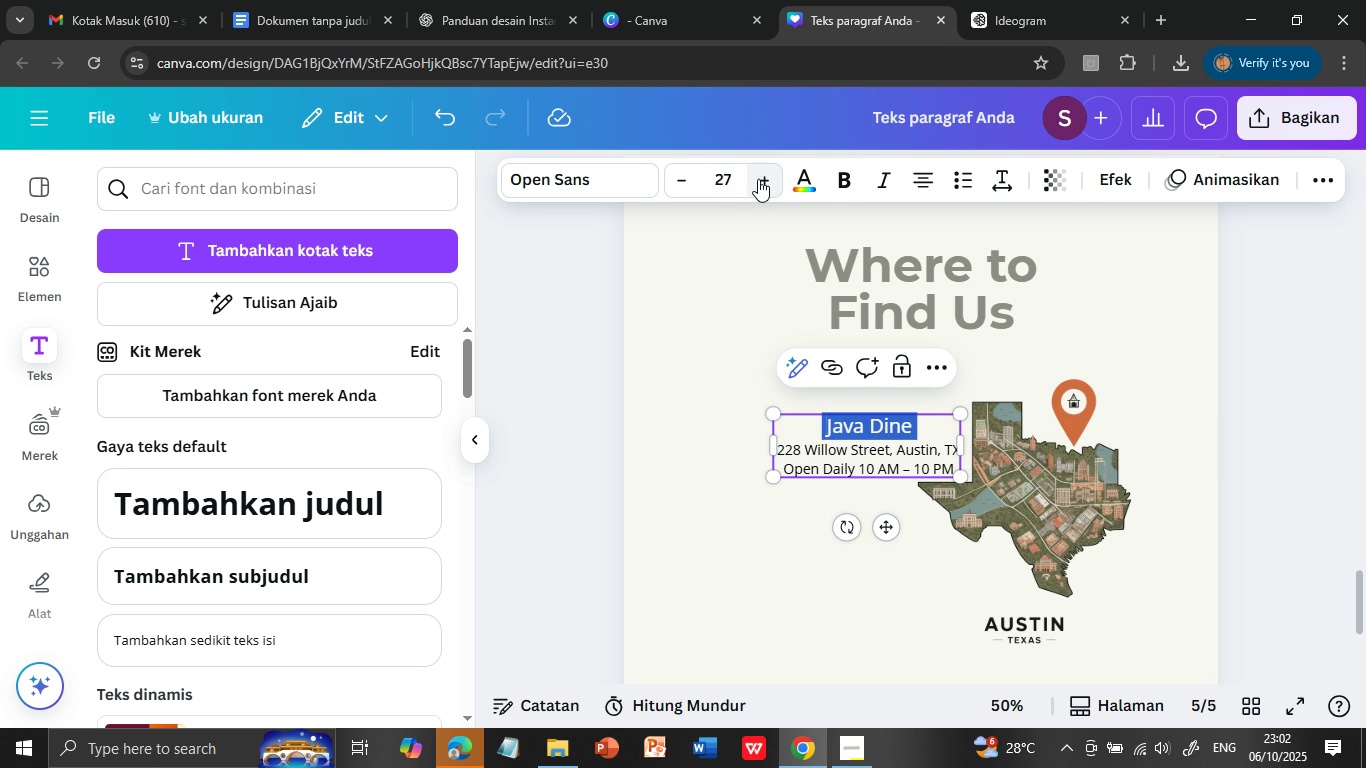 
left_click([757, 179])
 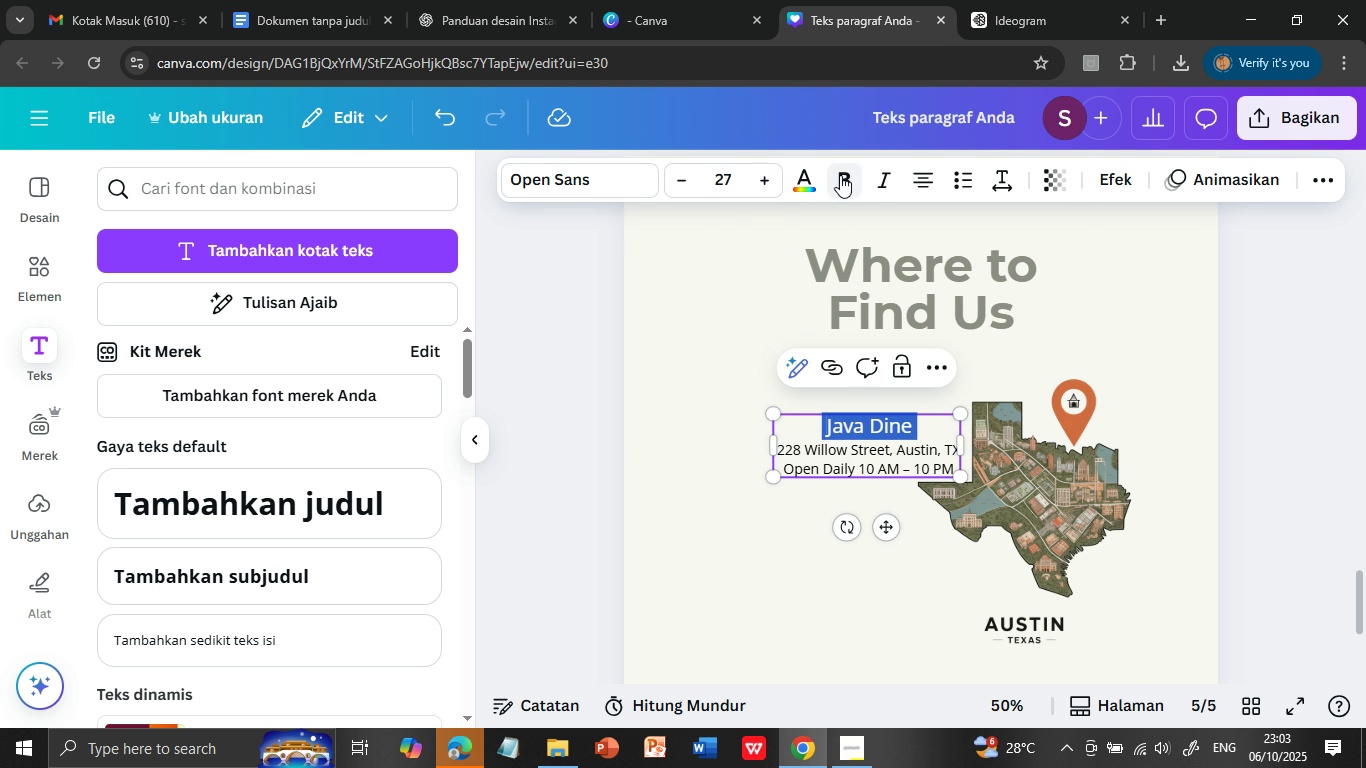 
left_click([841, 174])
 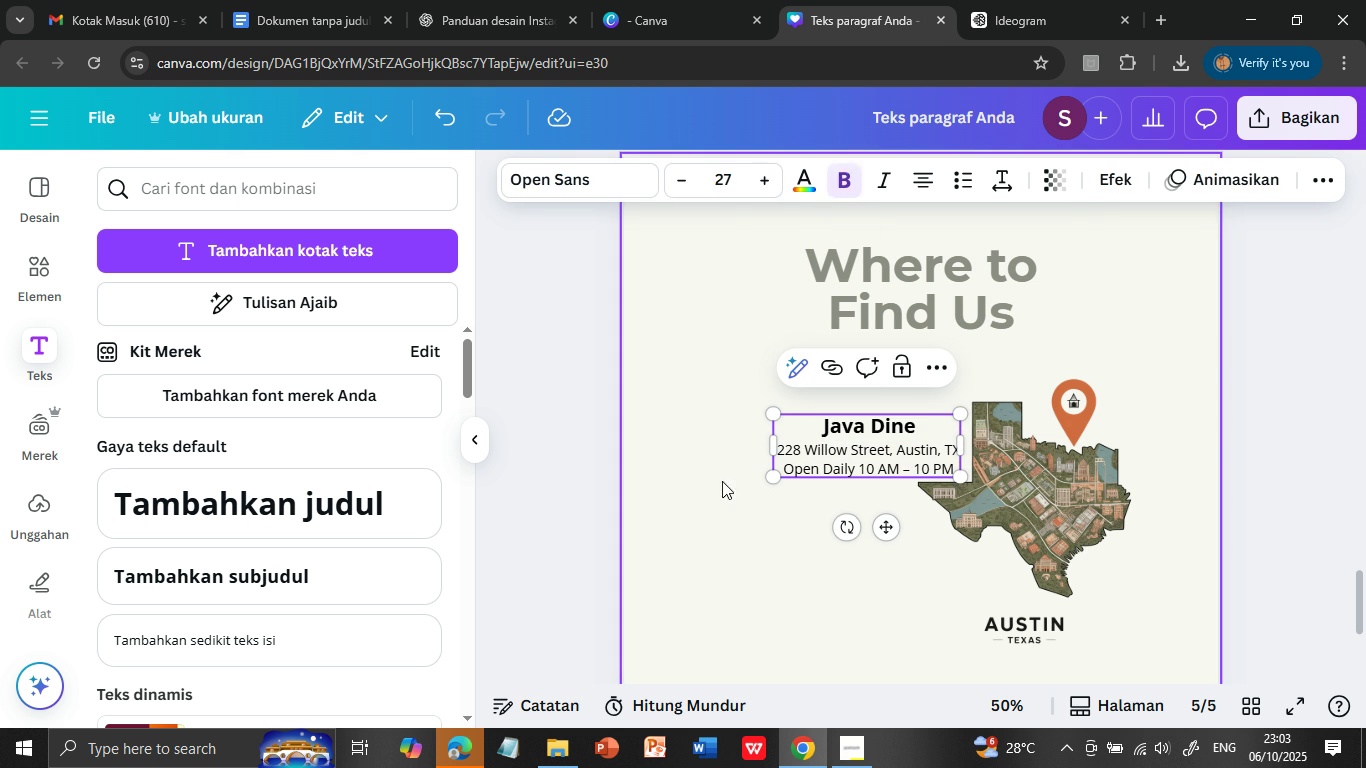 
left_click([722, 481])